 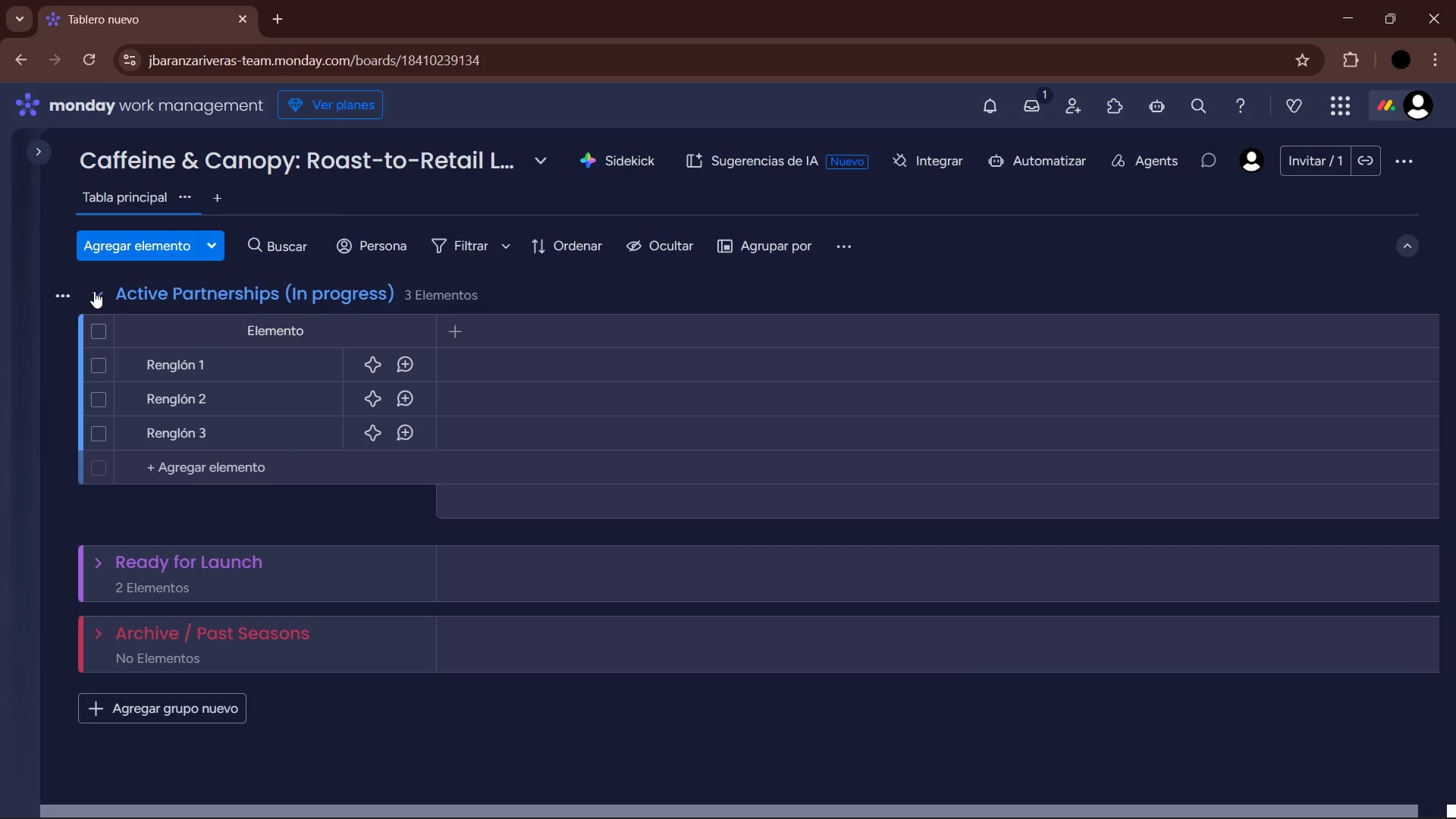 
left_click([303, 331])
 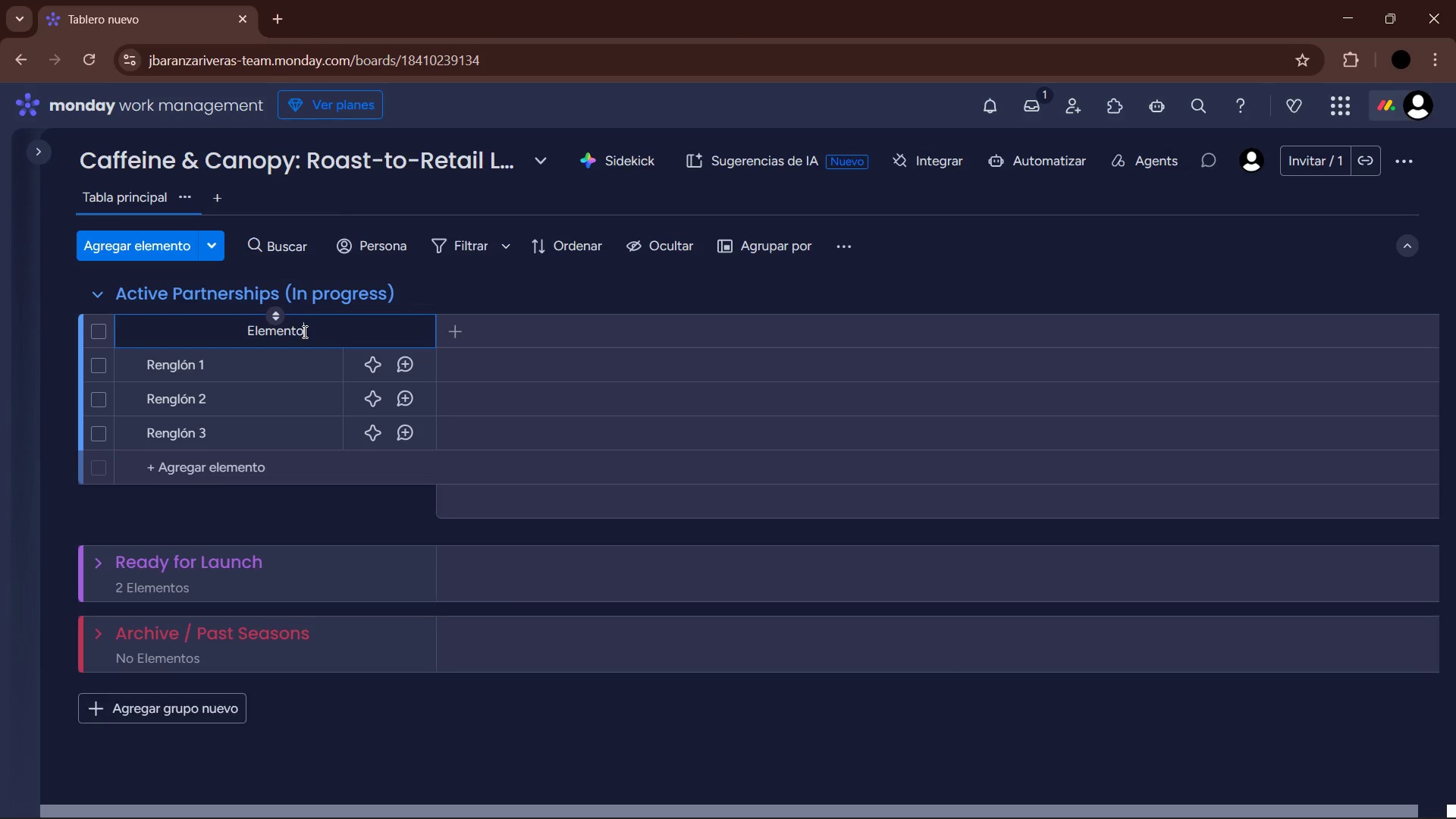 
left_click_drag(start_coordinate=[303, 331], to_coordinate=[247, 331])
 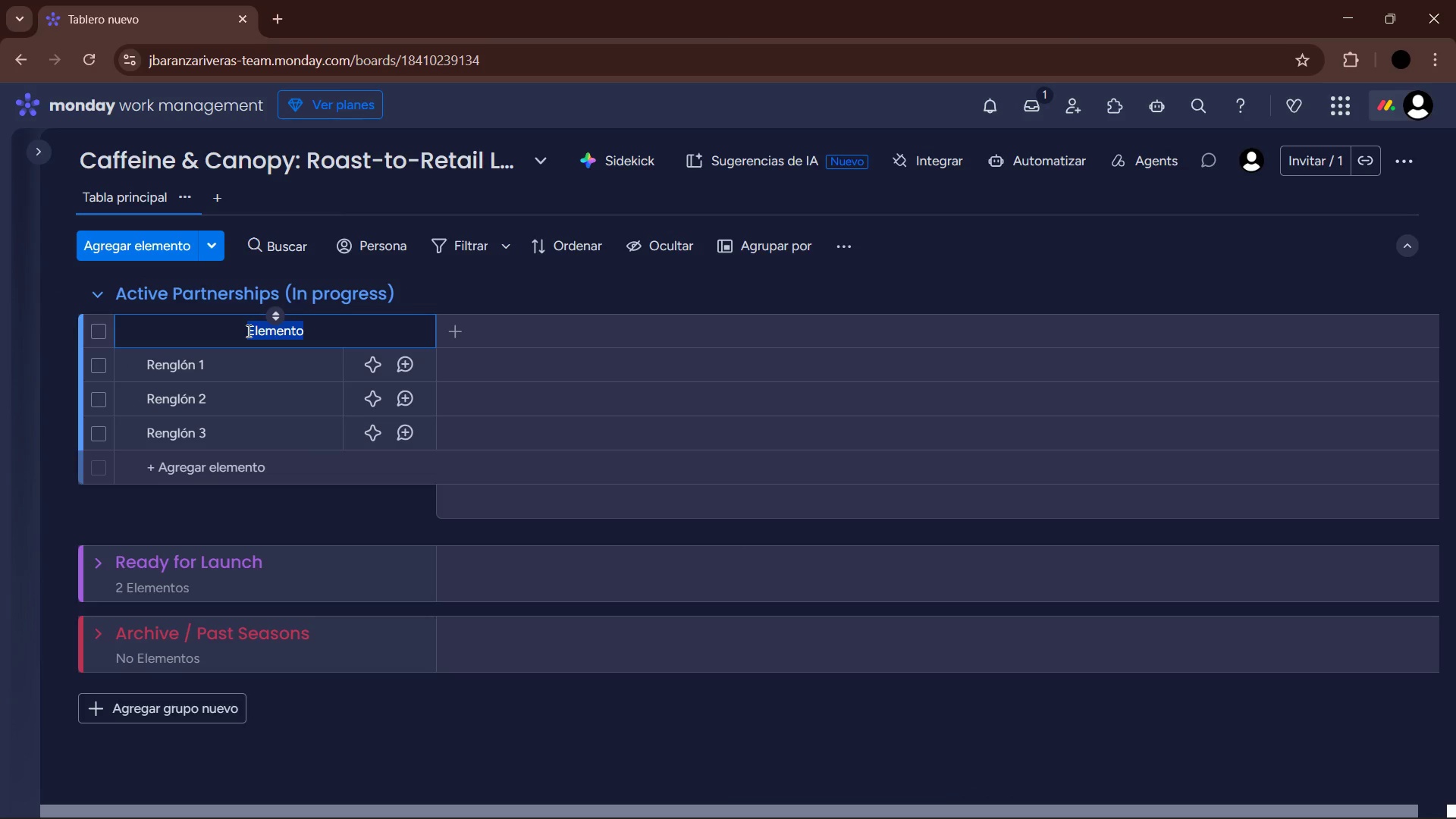 
wait(7.38)
 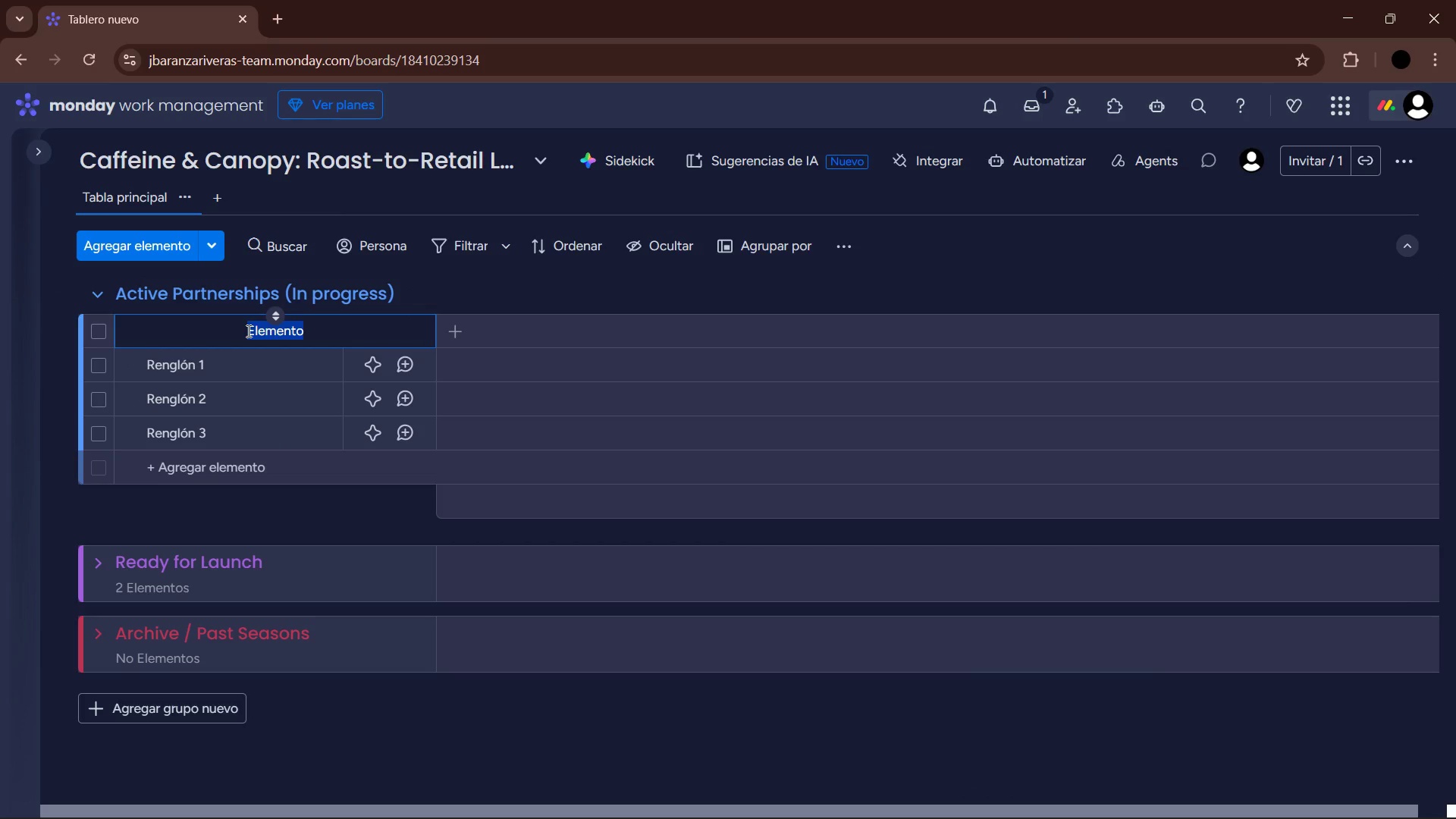 
type(Item Name)
 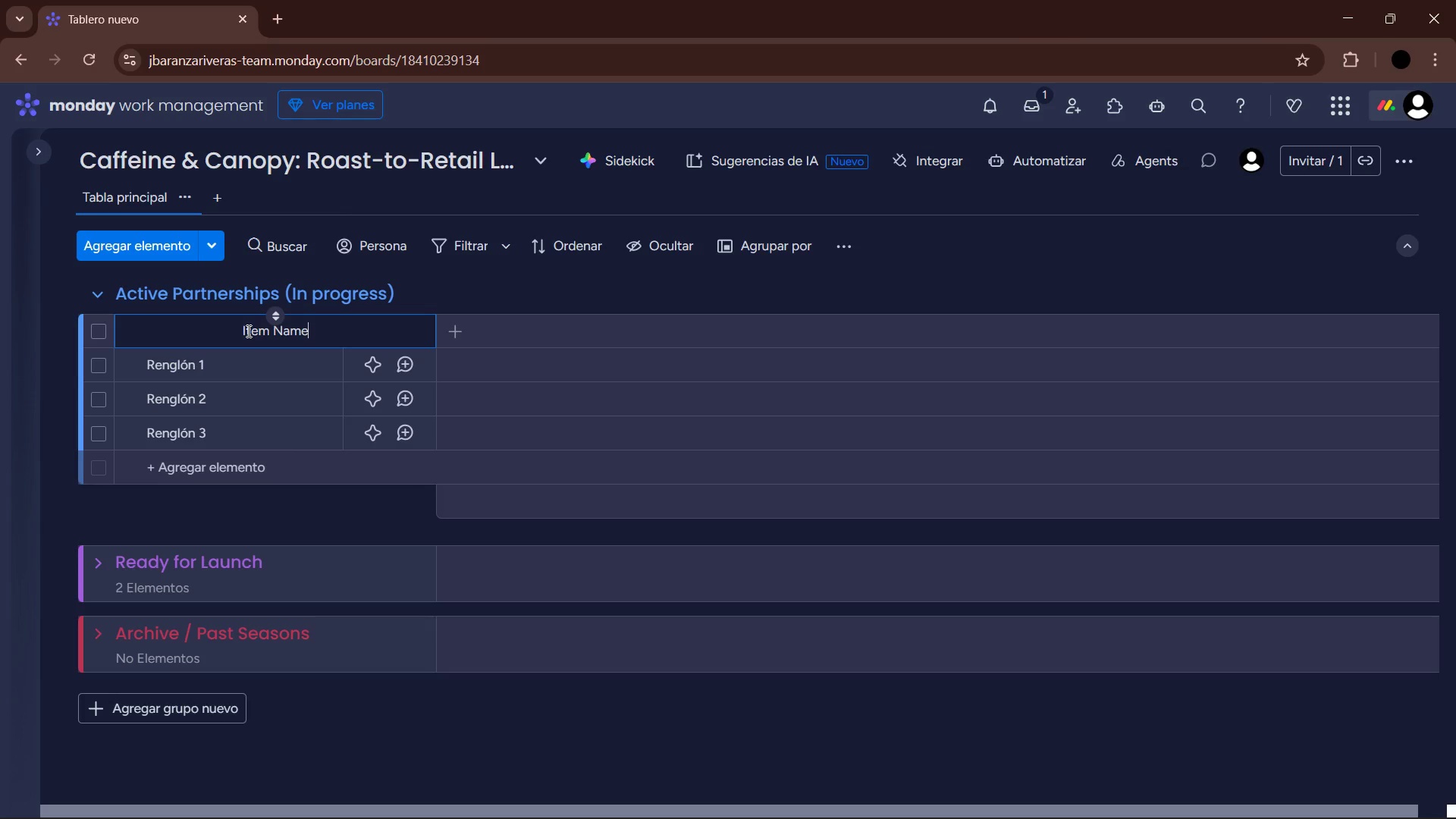 
key(Enter)
 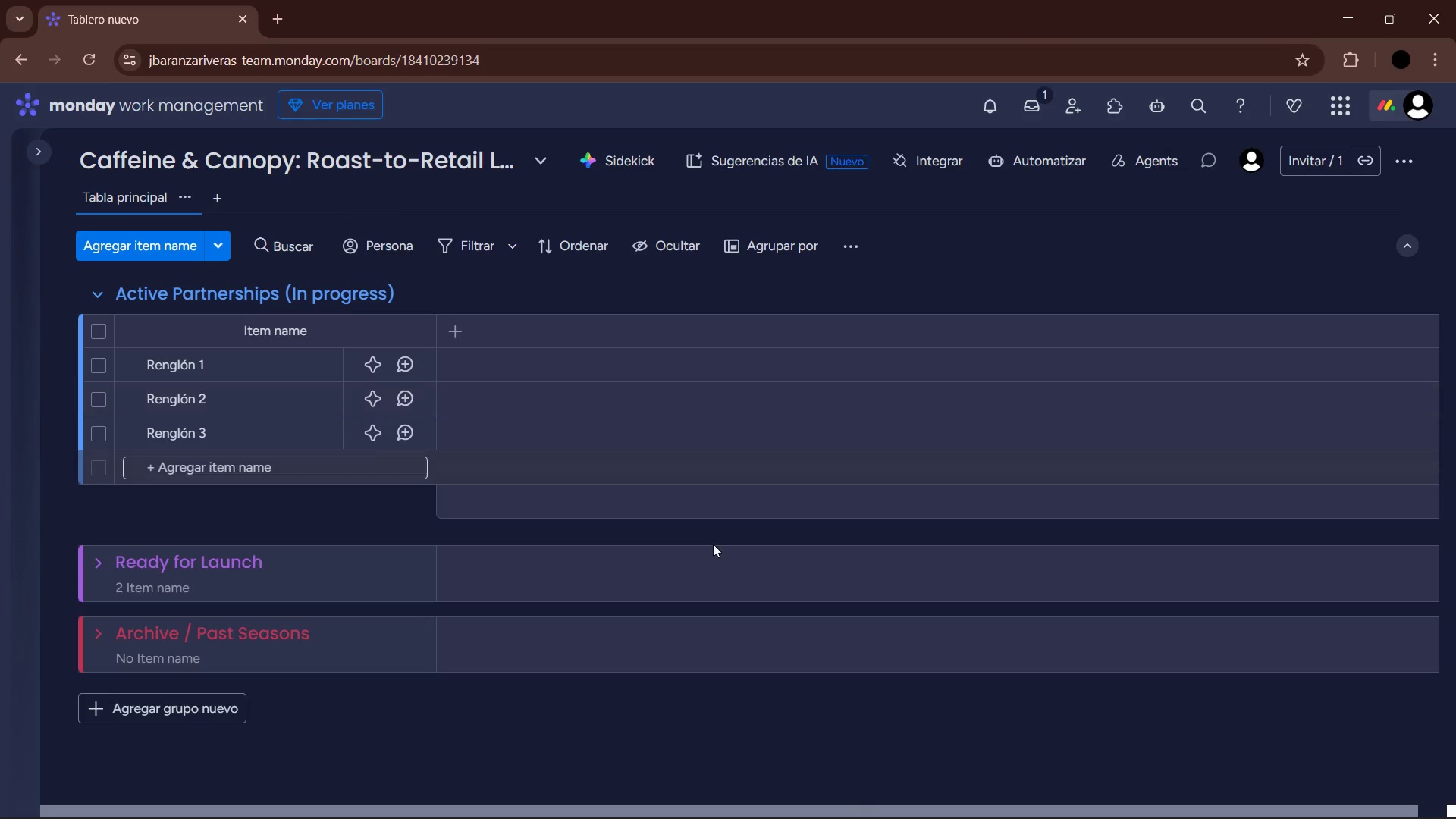 
left_click([928, 797])